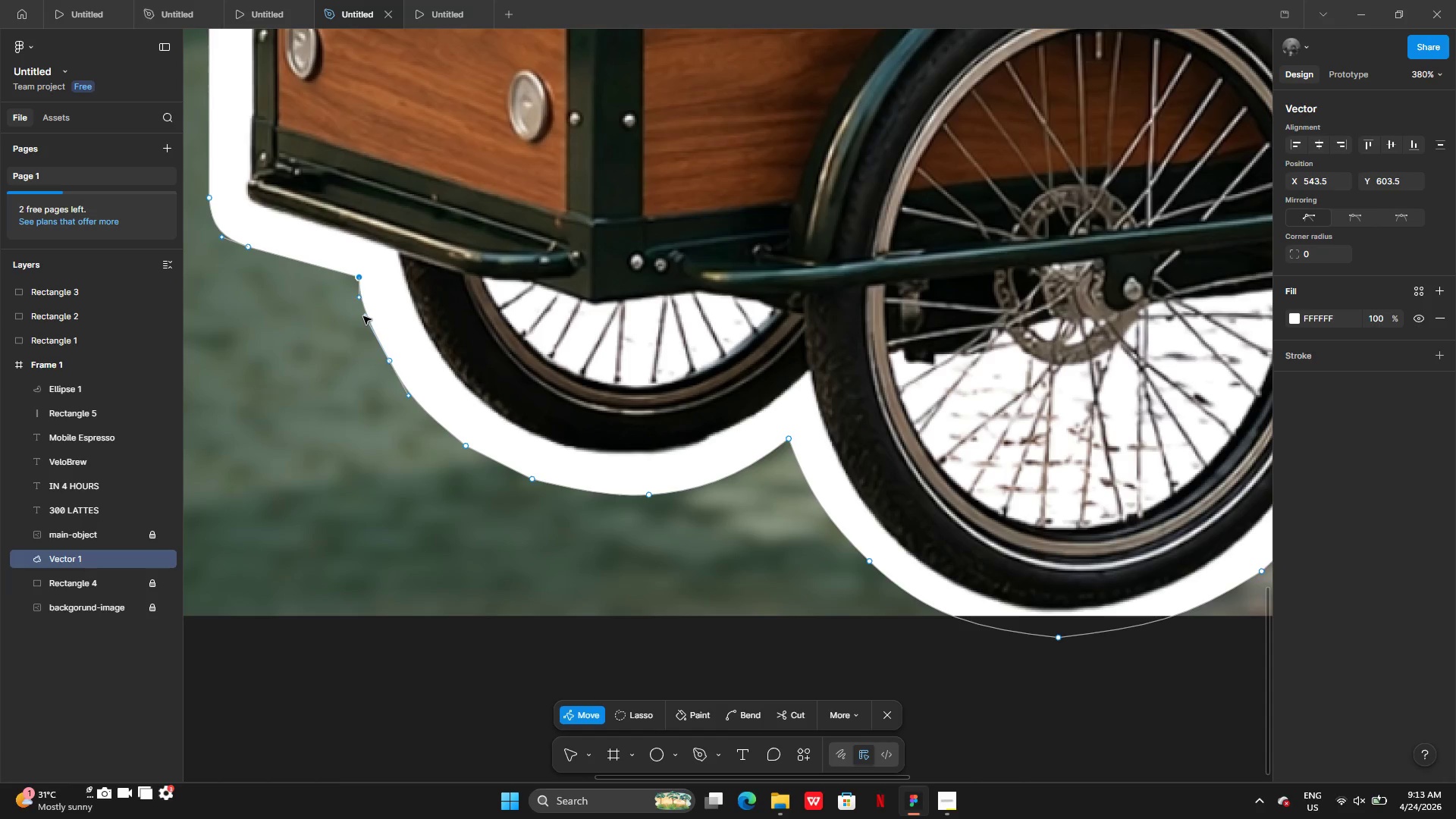 
left_click_drag(start_coordinate=[365, 315], to_coordinate=[376, 338])
 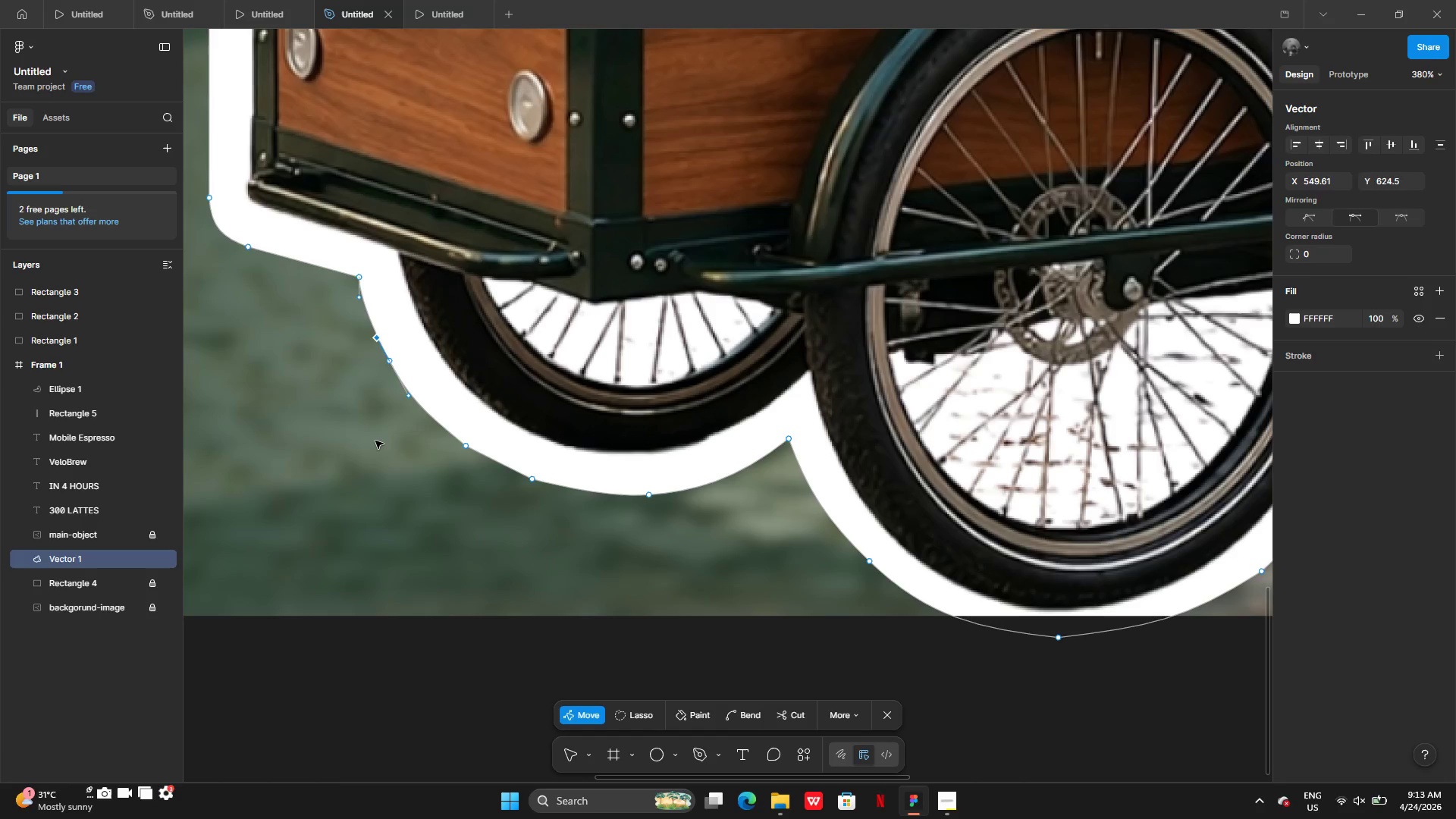 
left_click([375, 441])
 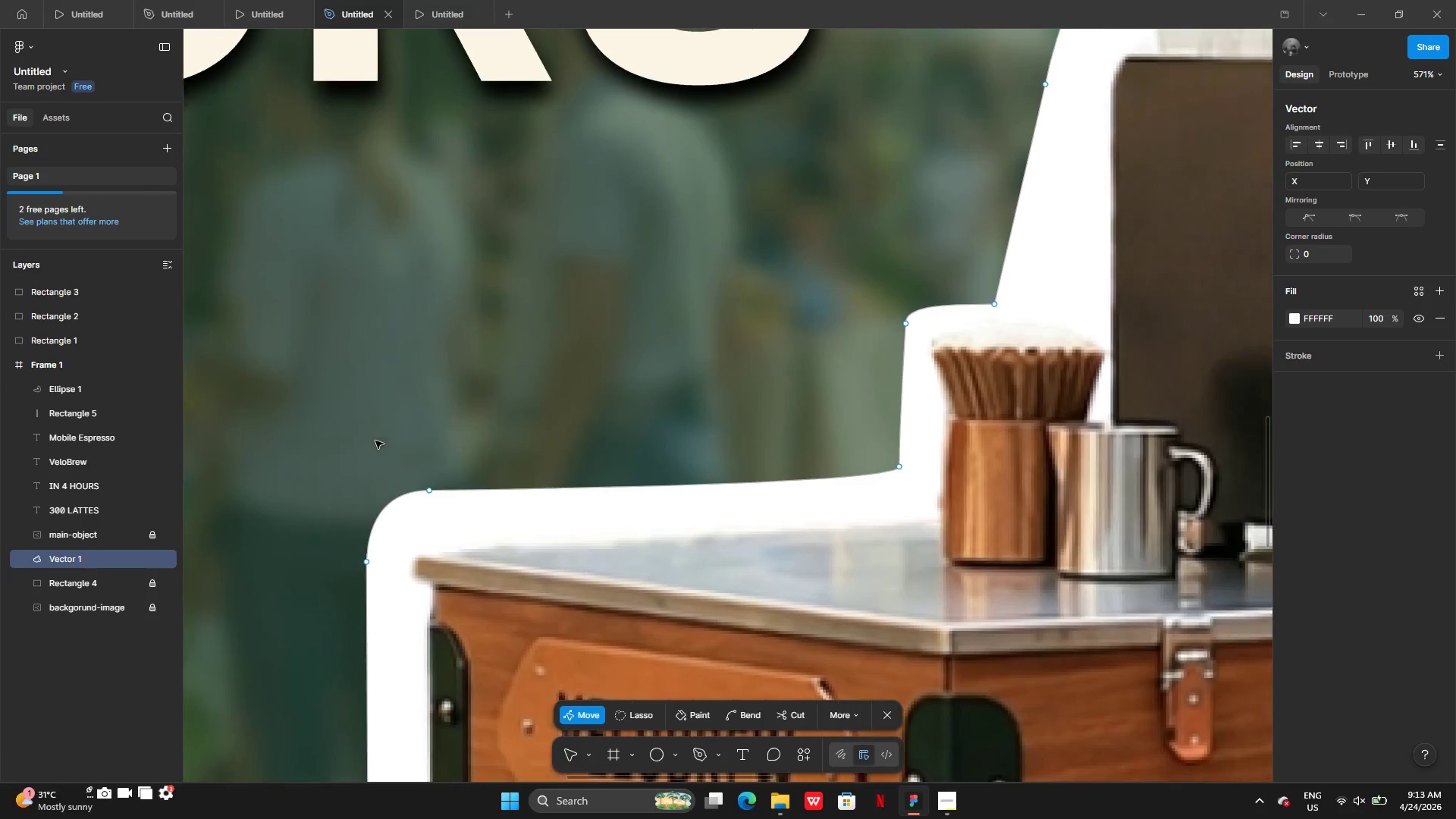 
wait(7.23)
 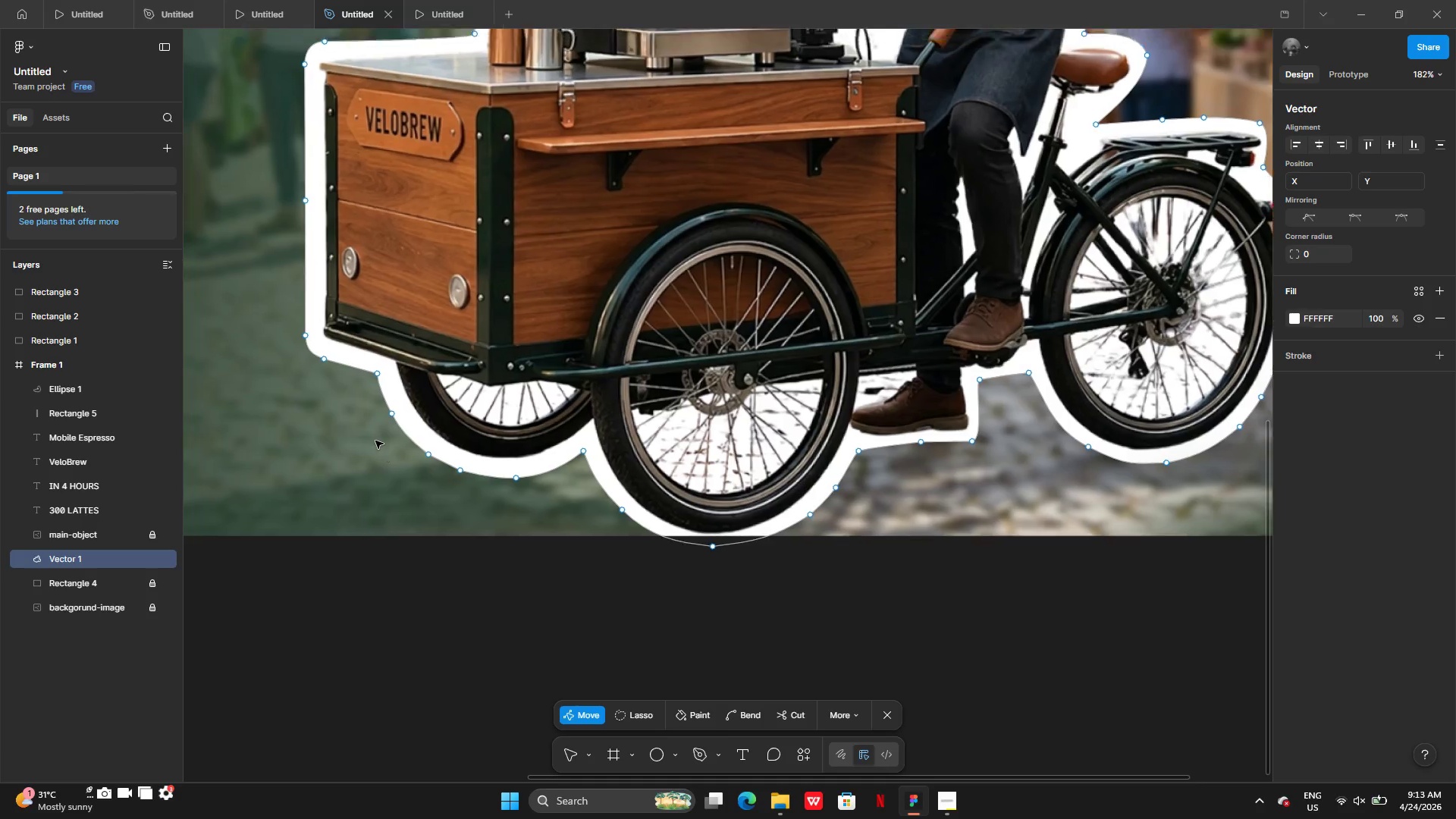 
left_click_drag(start_coordinate=[888, 466], to_coordinate=[885, 450])
 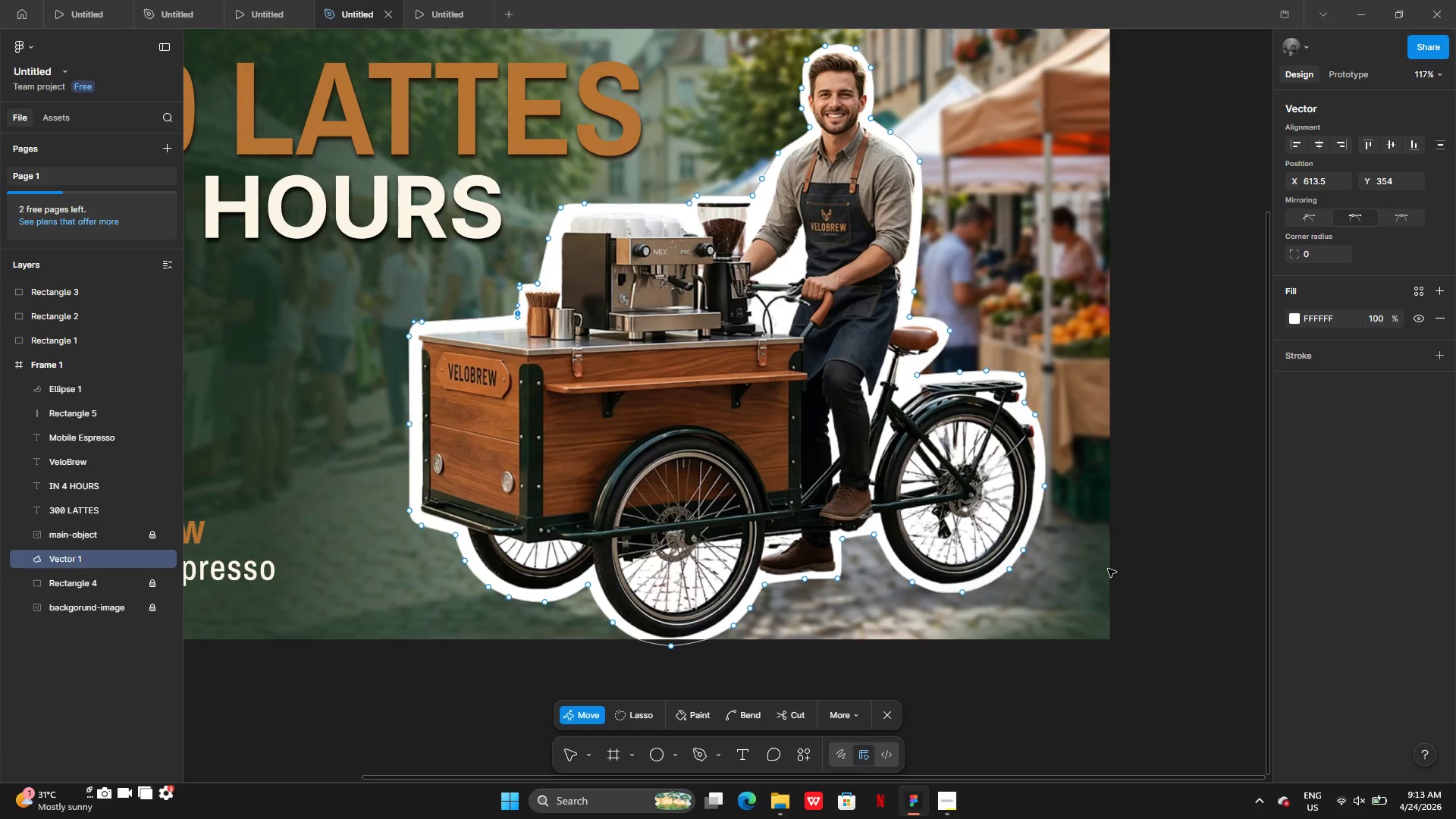 
double_click([1120, 559])
 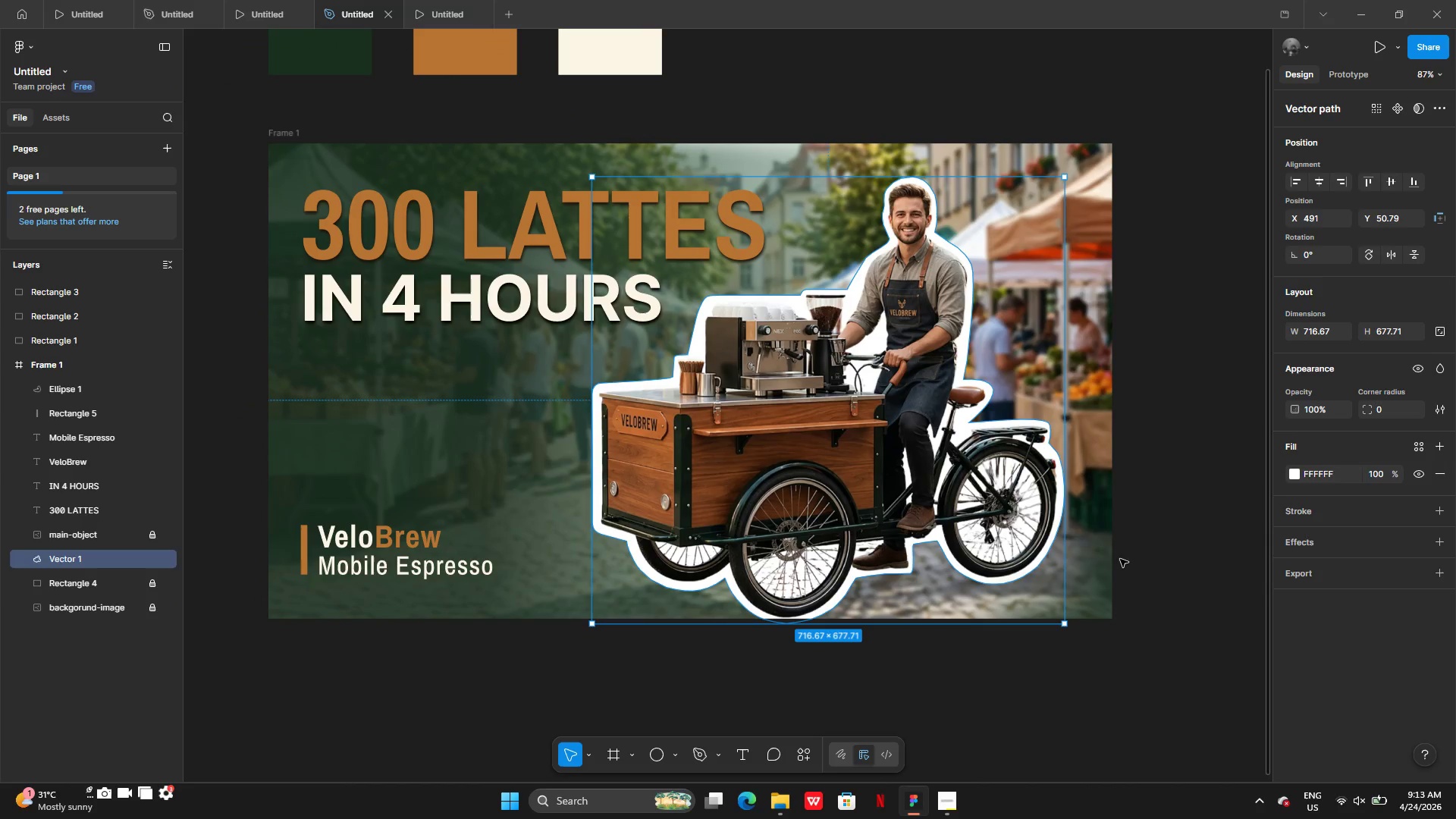 
left_click([1153, 572])
 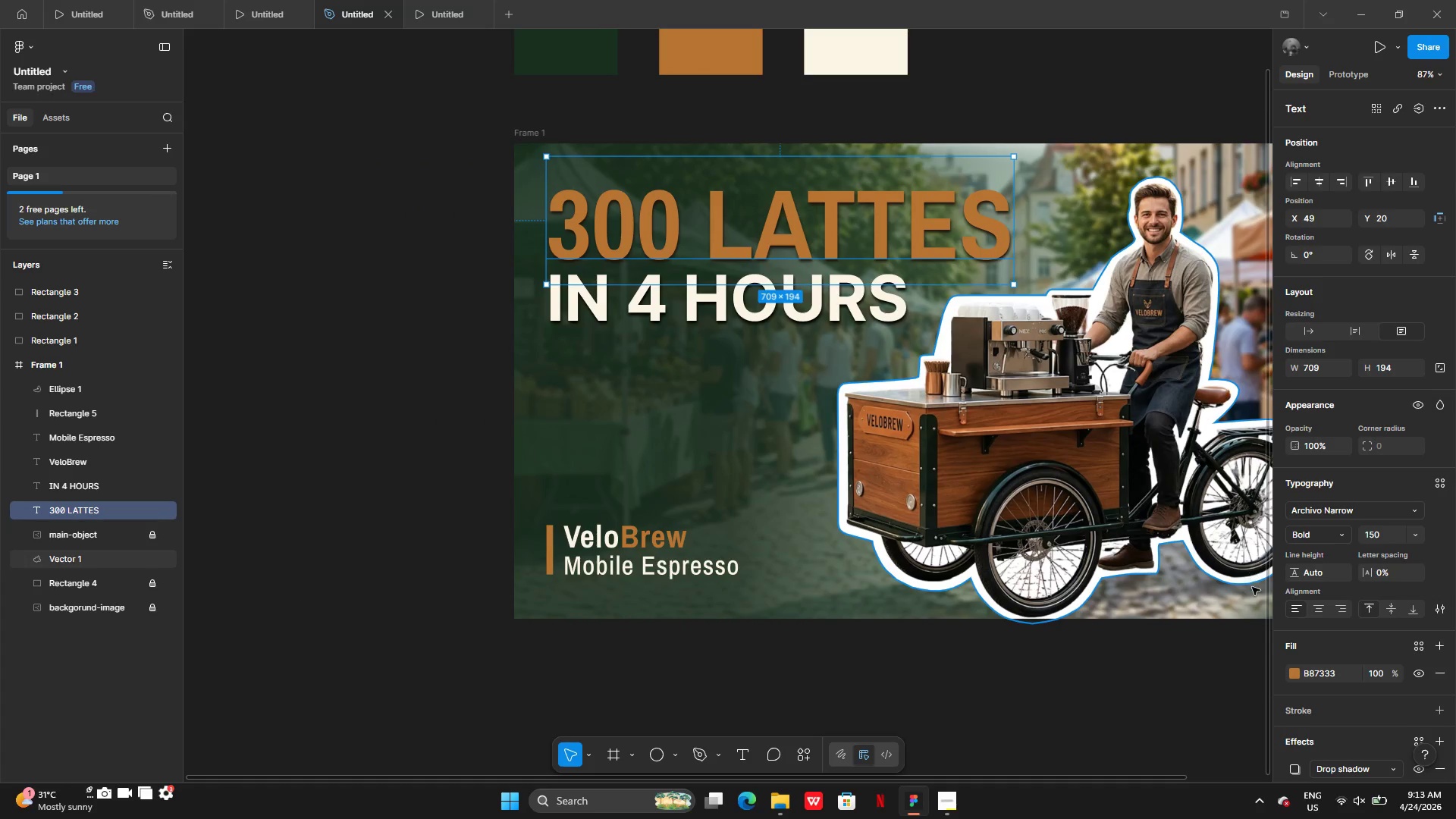 
left_click([1295, 679])
 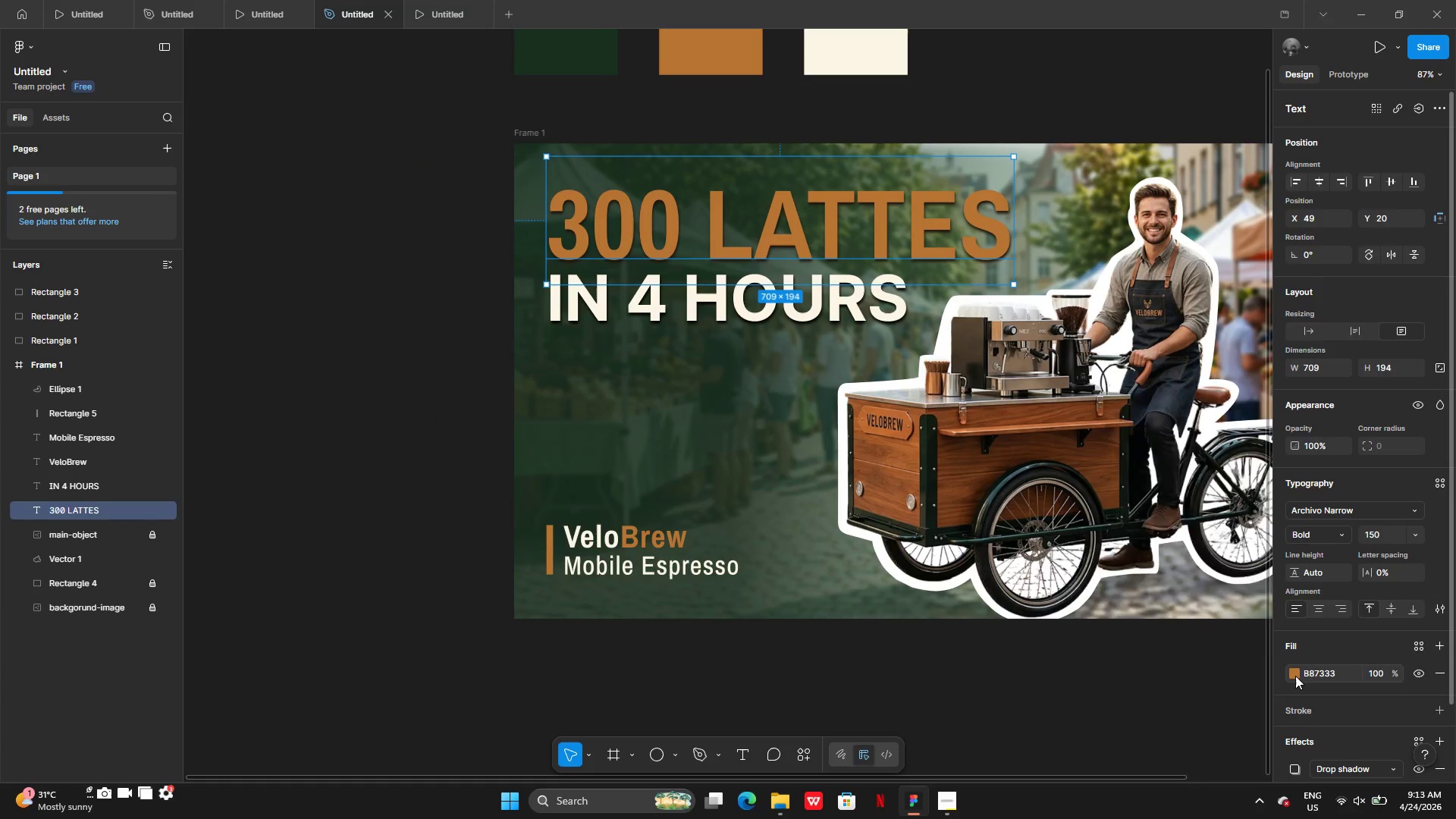 
left_click([1295, 676])
 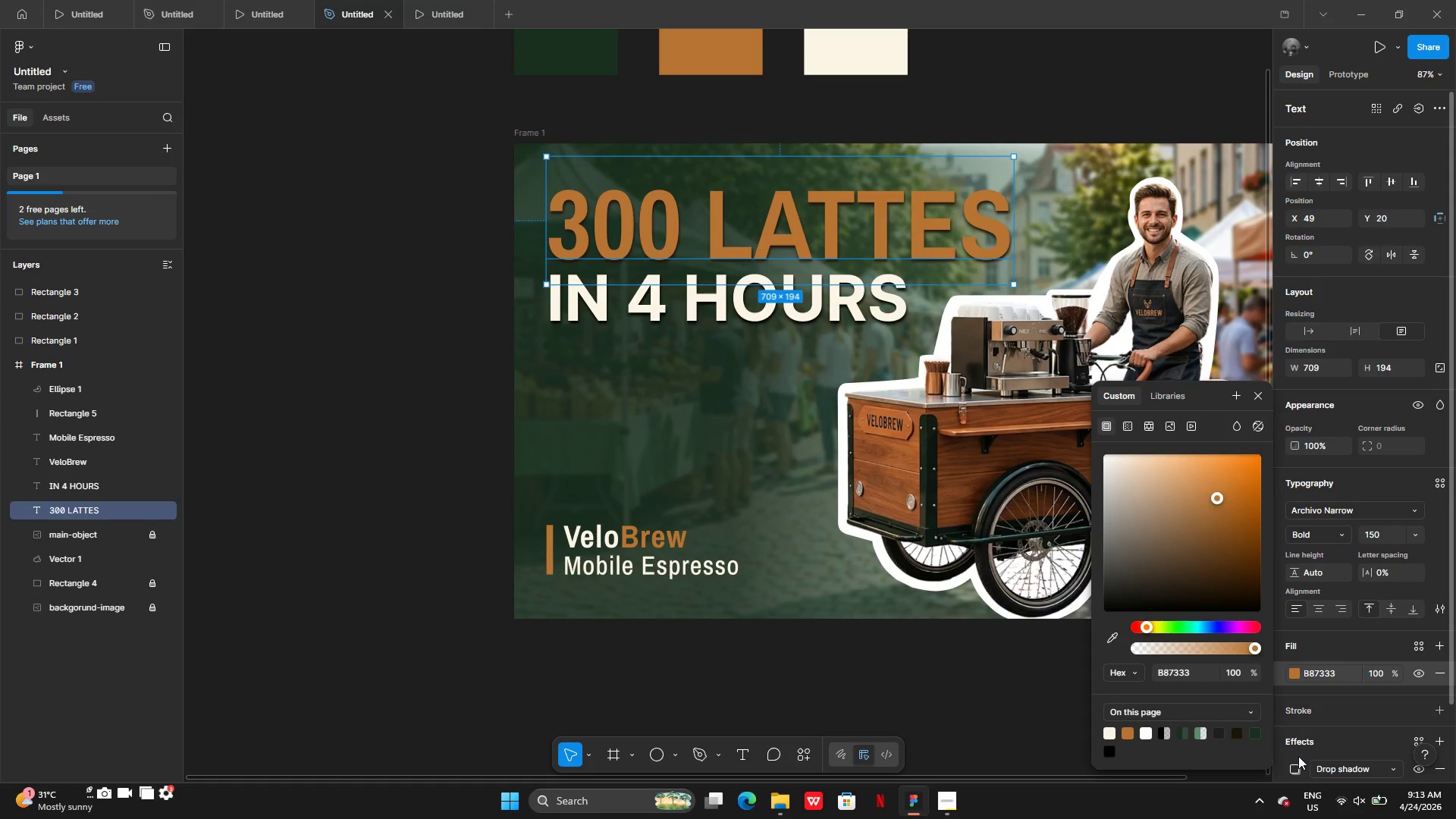 
left_click([1290, 764])
 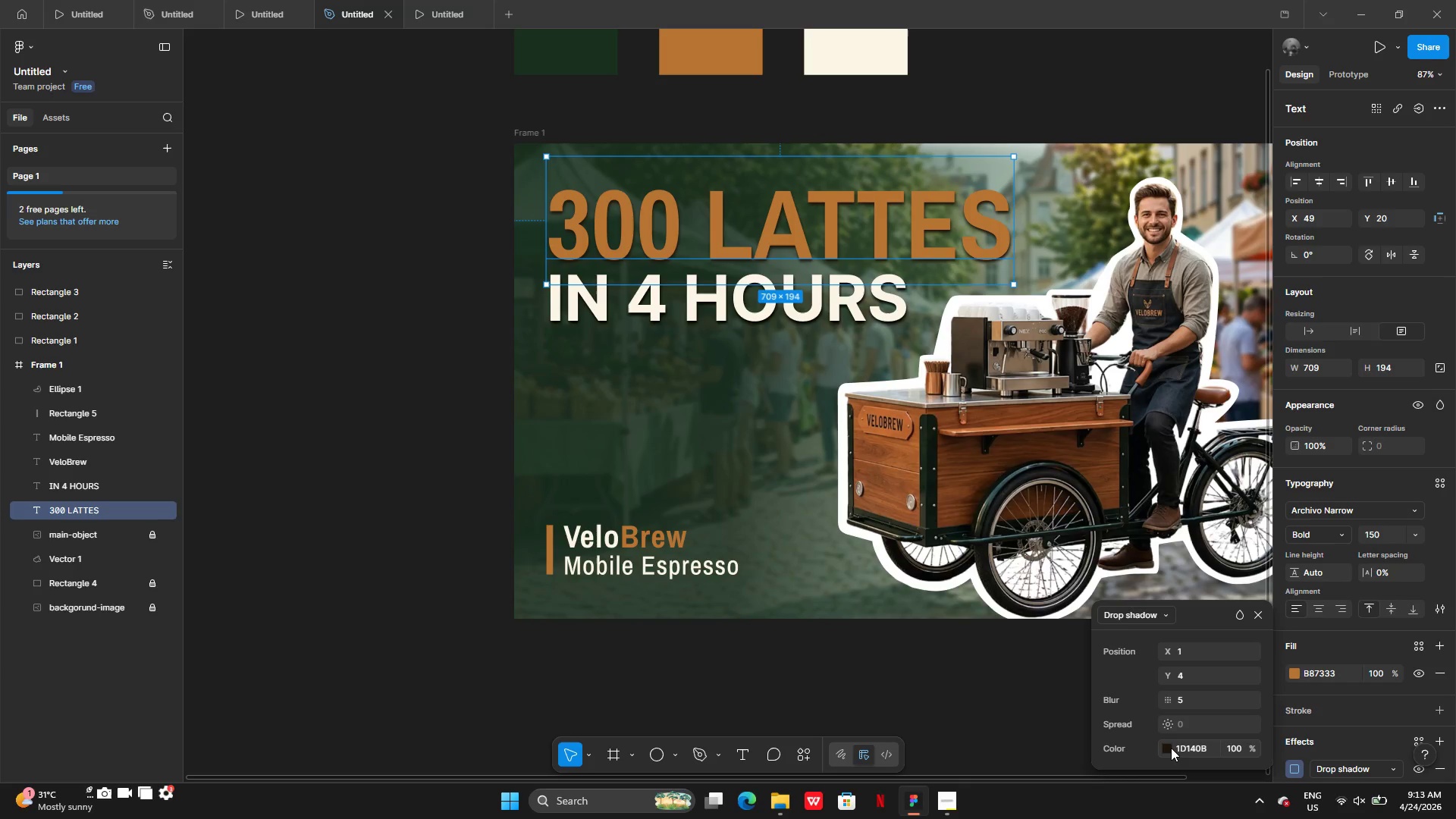 
left_click([1171, 748])
 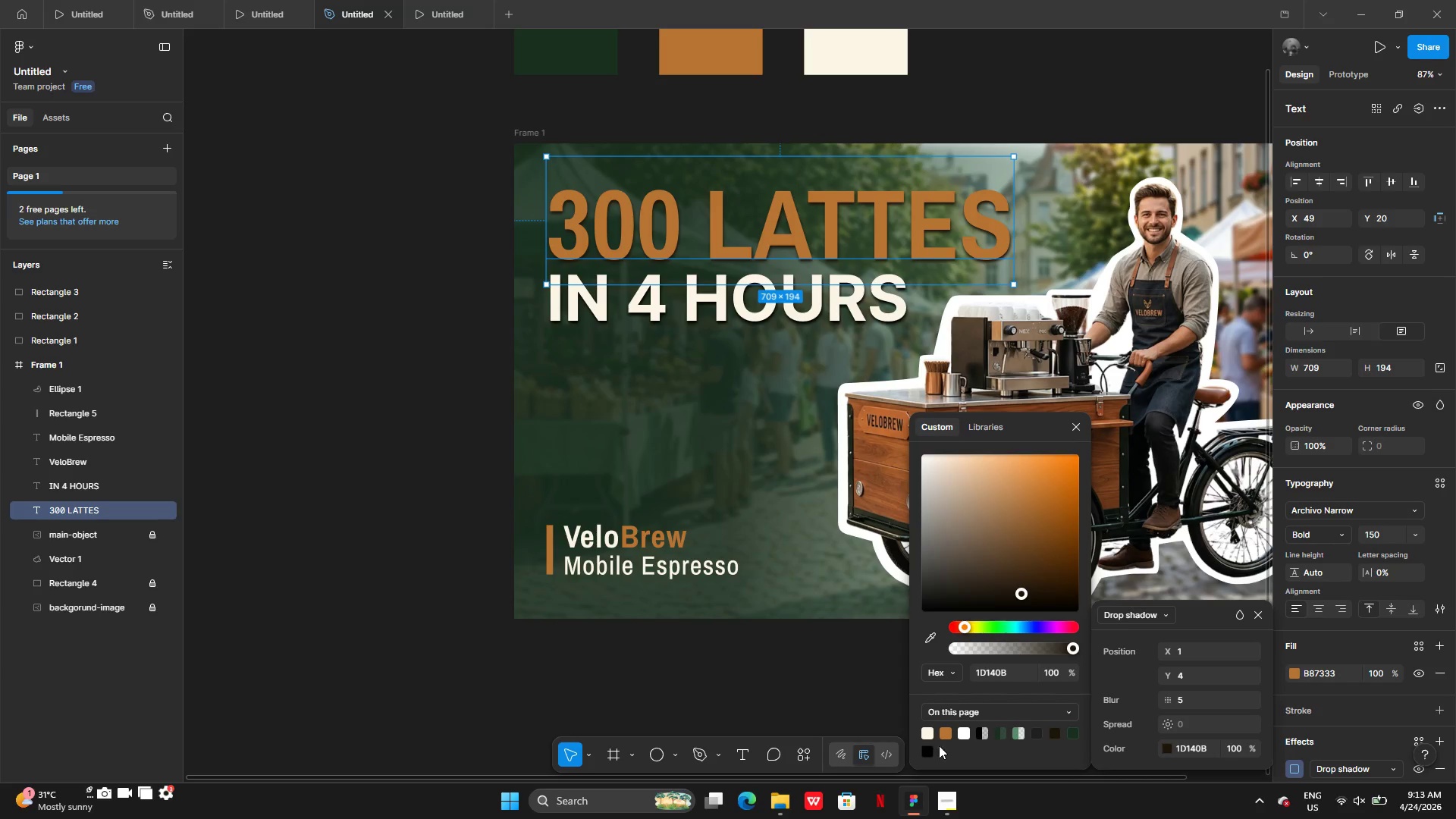 
left_click([927, 748])
 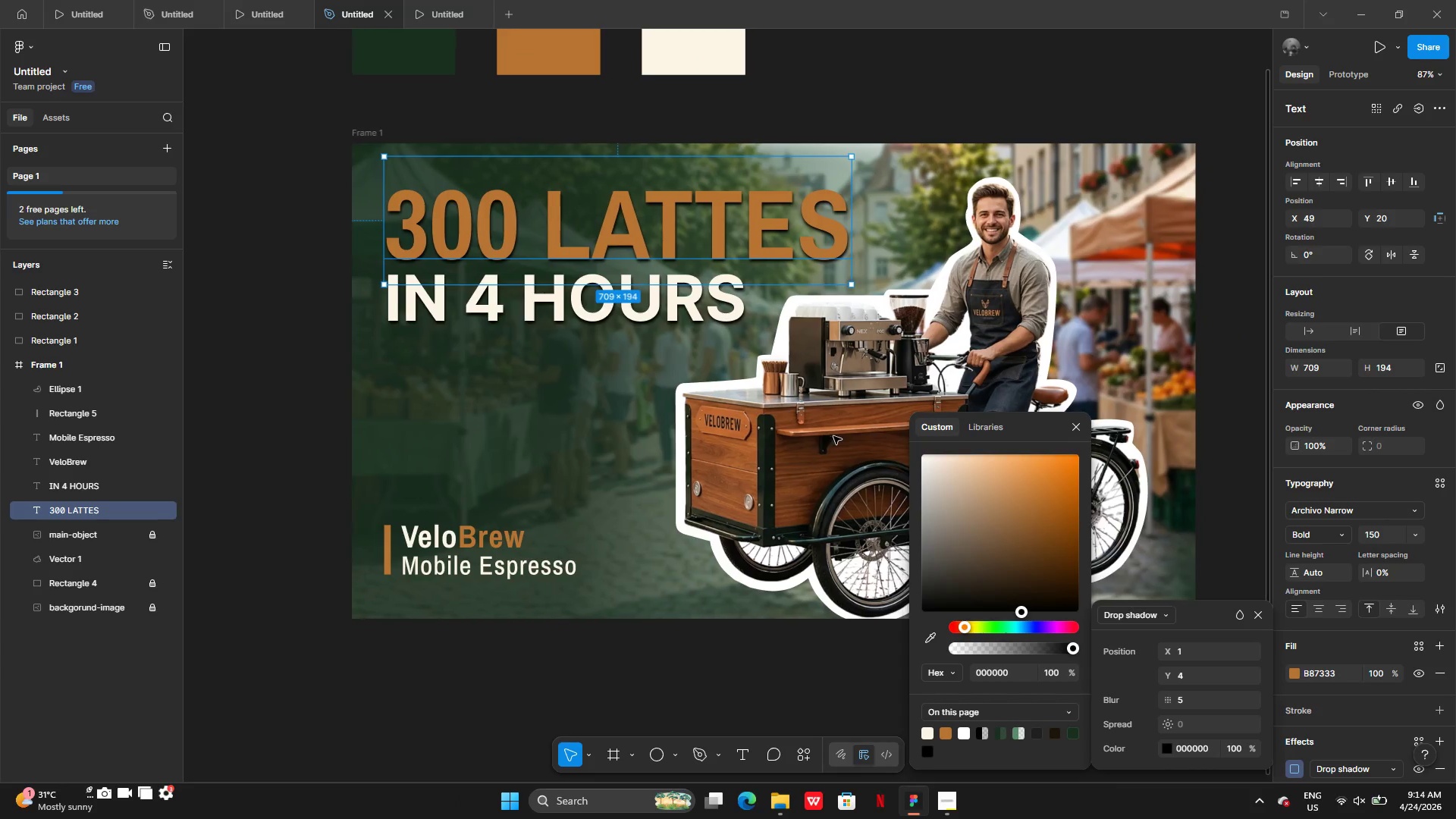 
left_click([271, 521])
 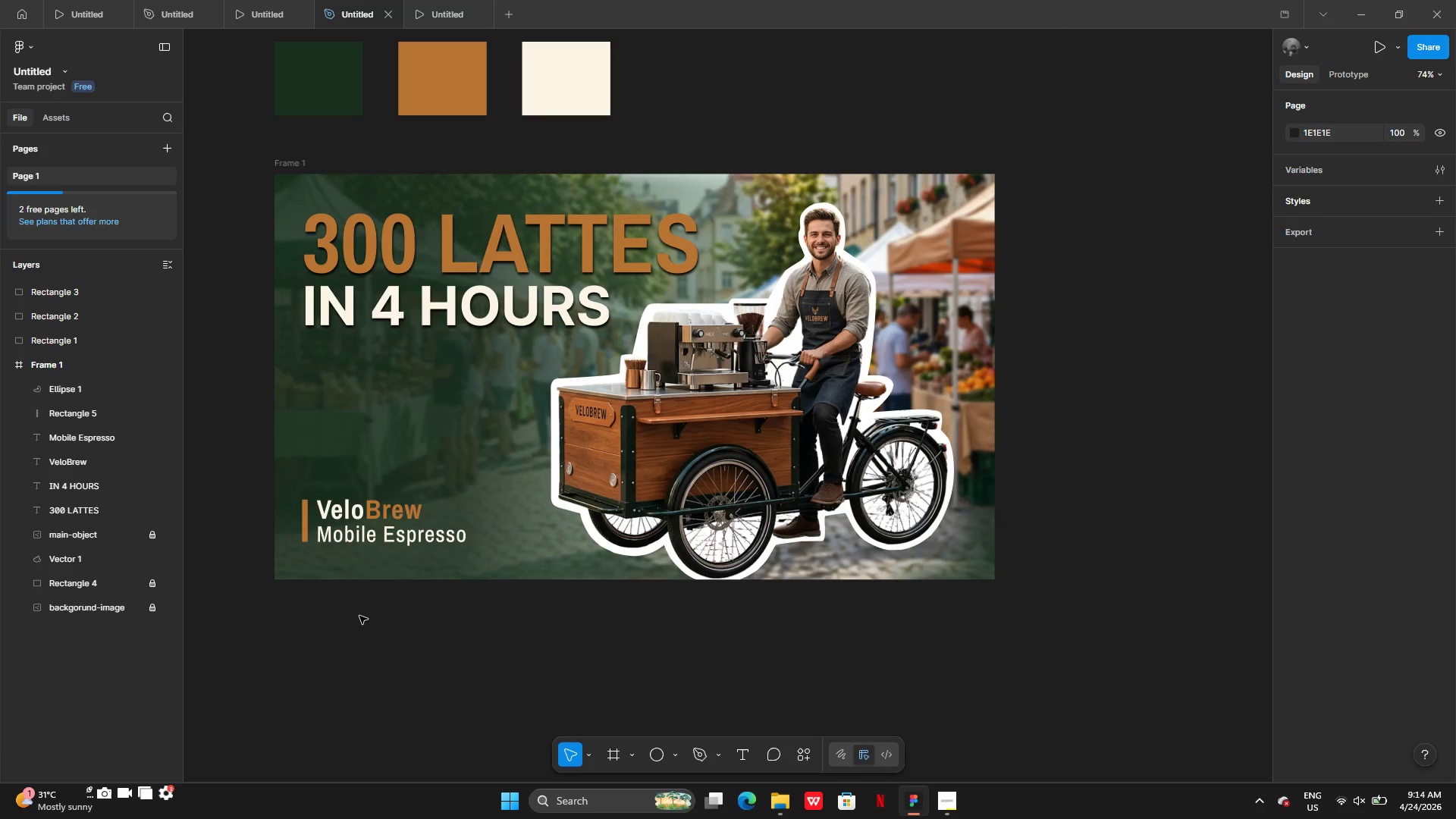 
wait(6.25)
 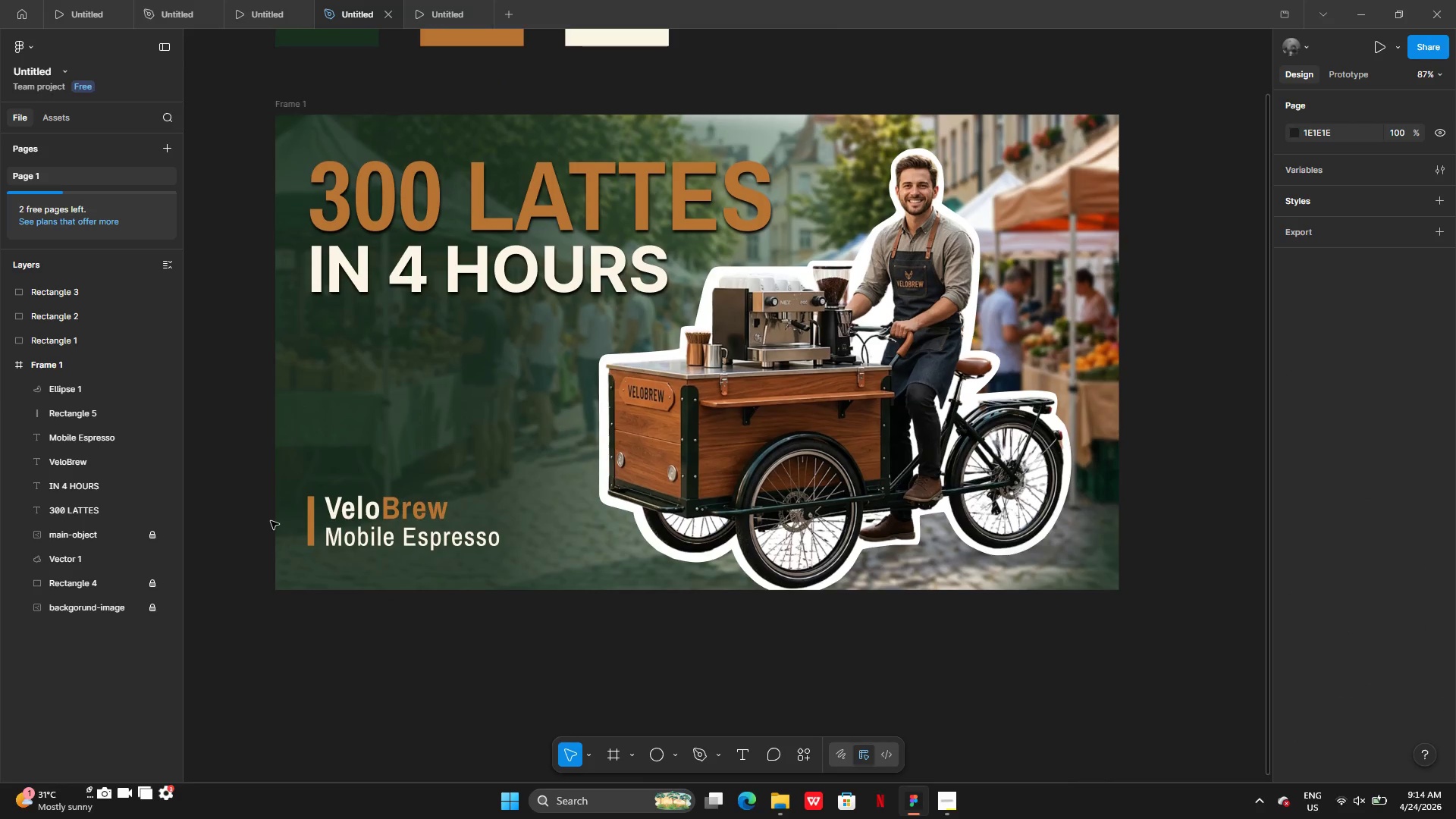 
left_click([948, 800])